 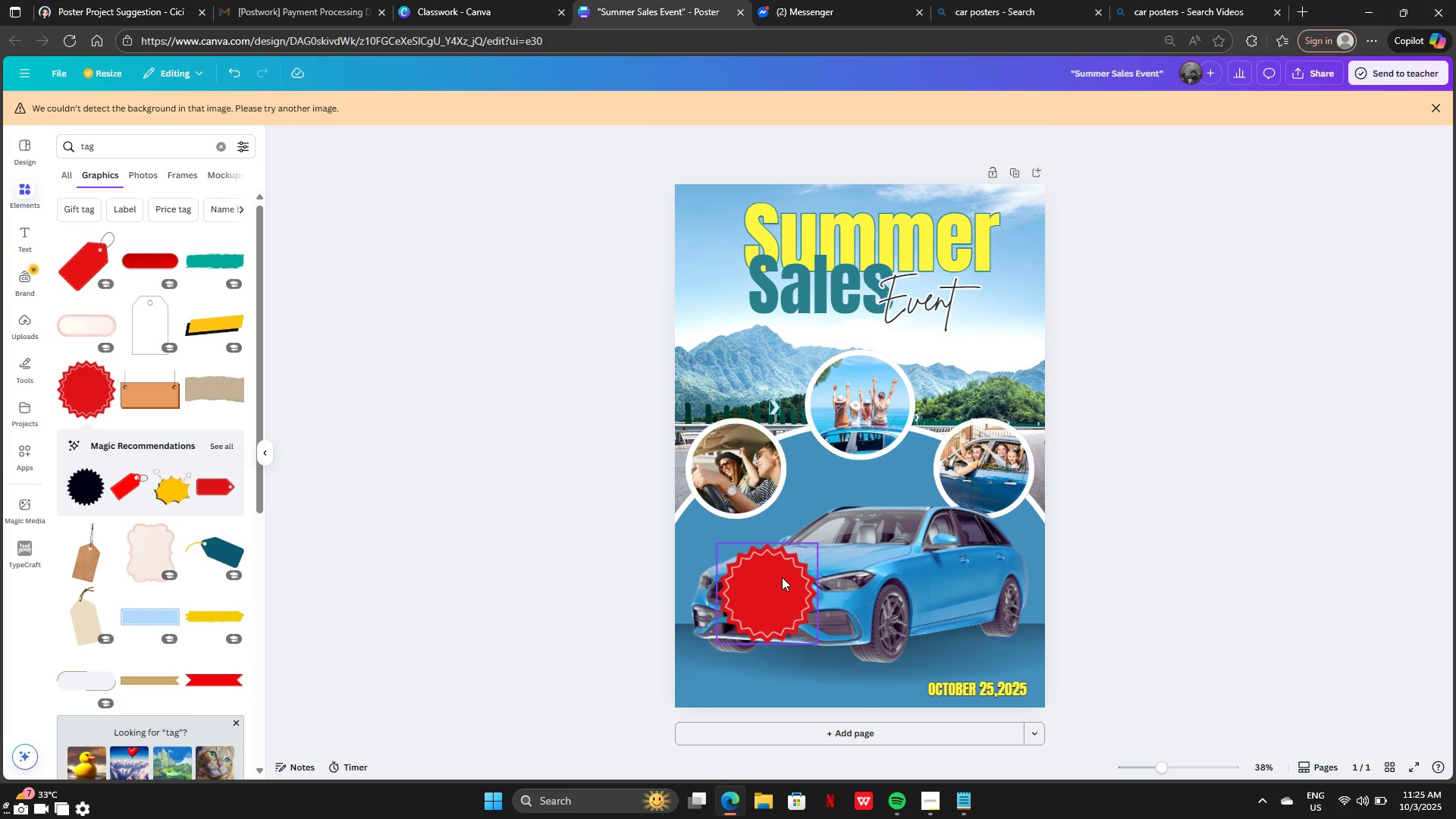 
left_click([780, 578])
 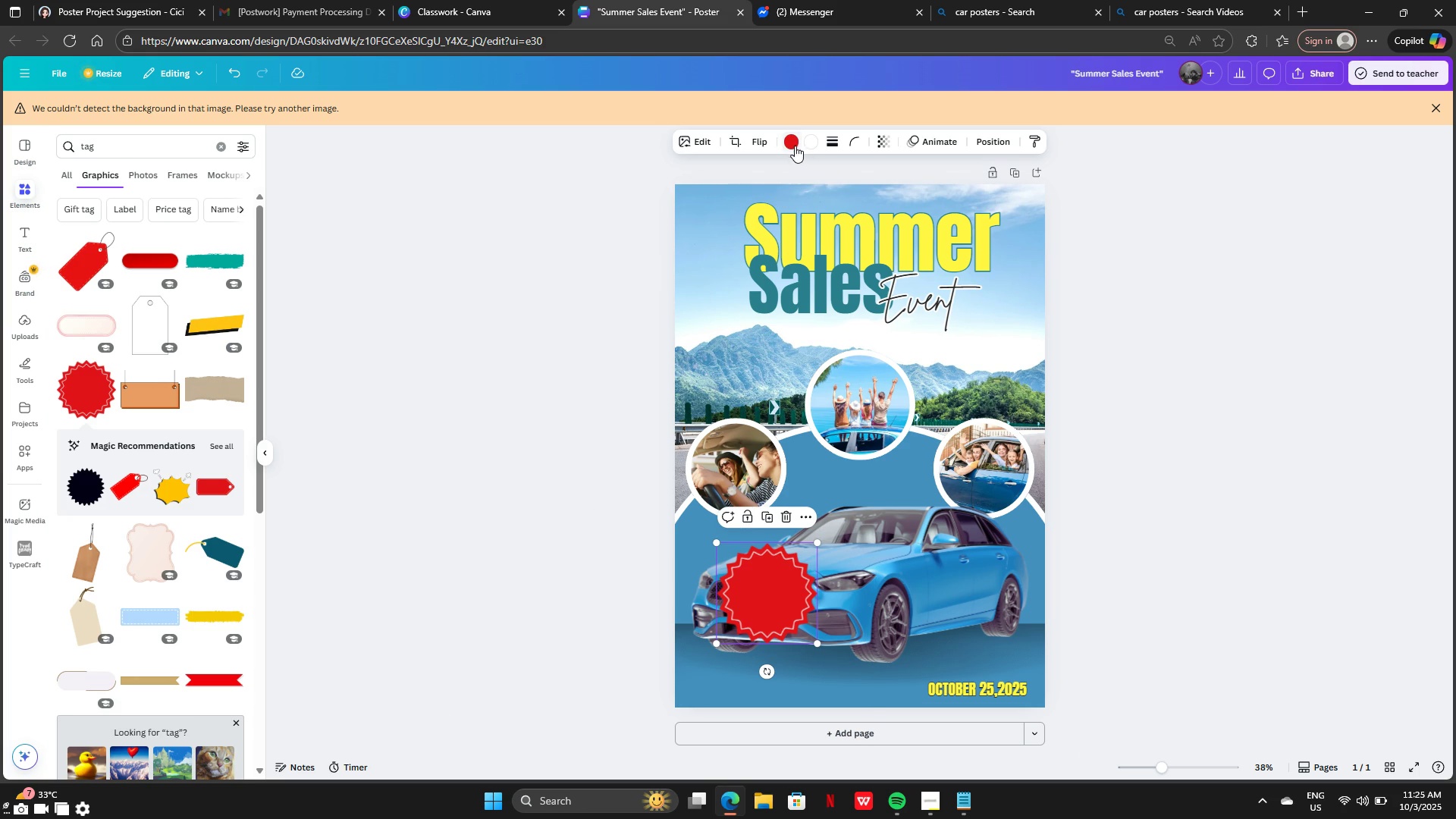 
left_click([795, 145])
 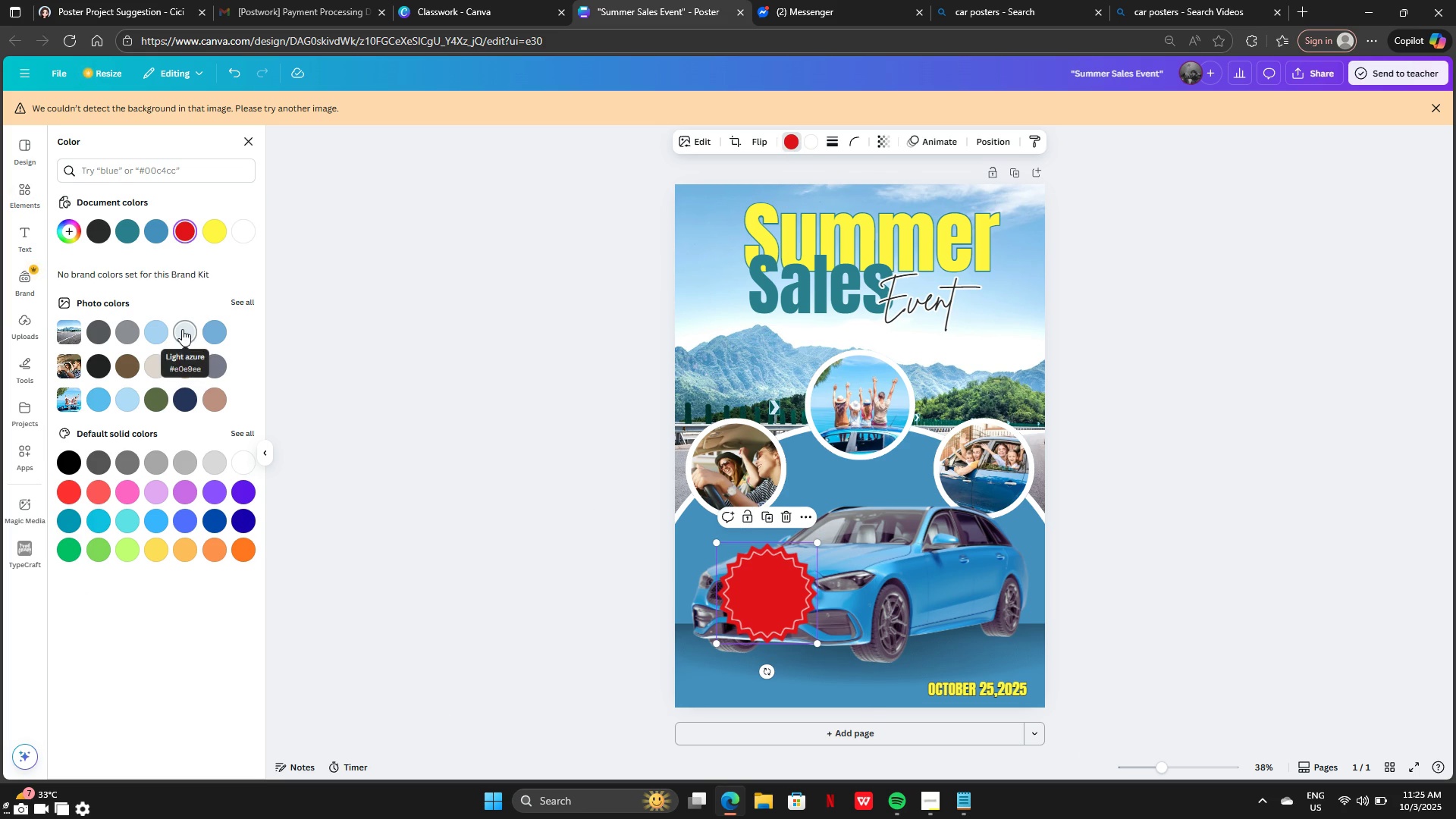 
left_click([182, 329])
 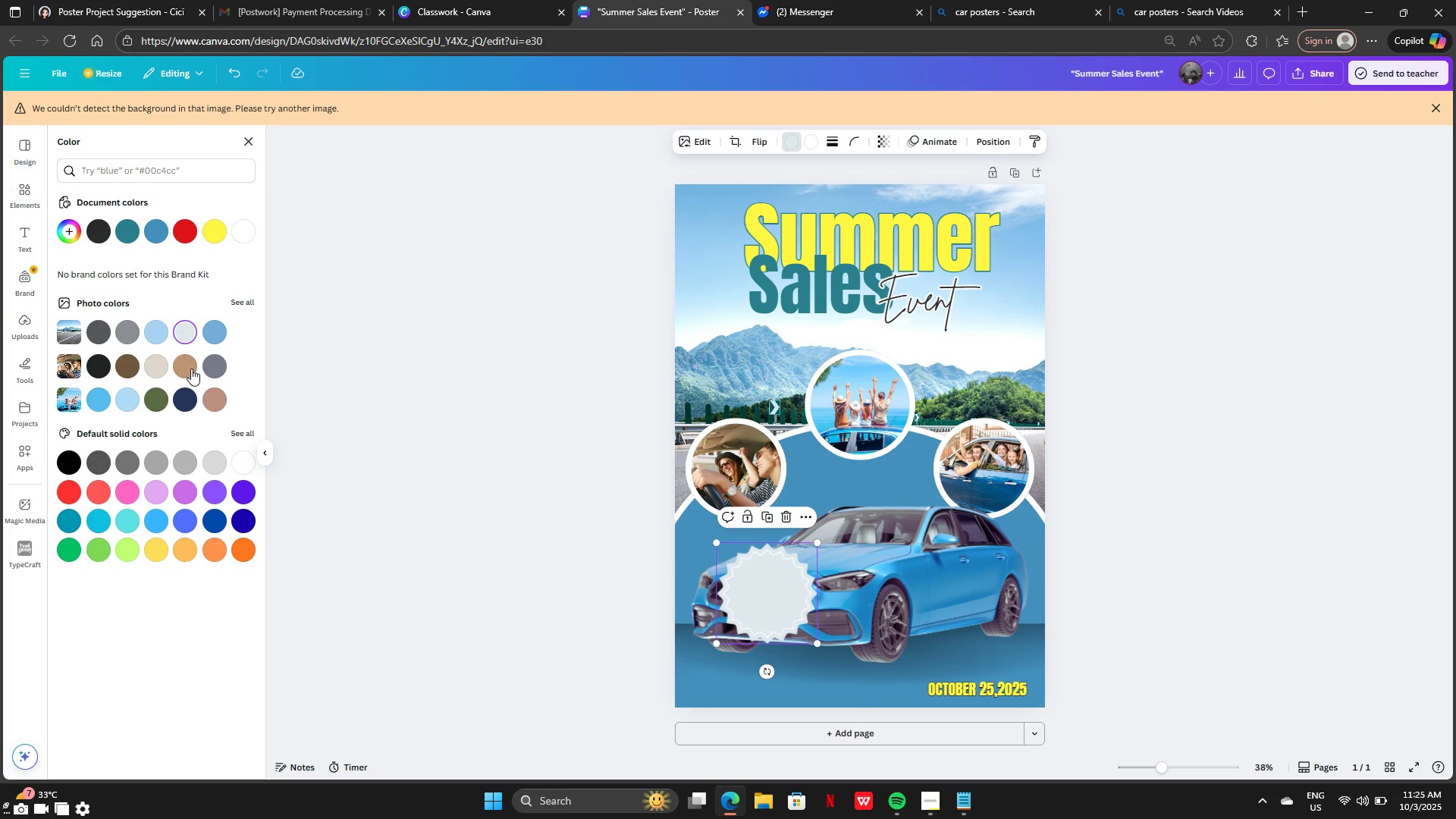 
mouse_move([201, 368])
 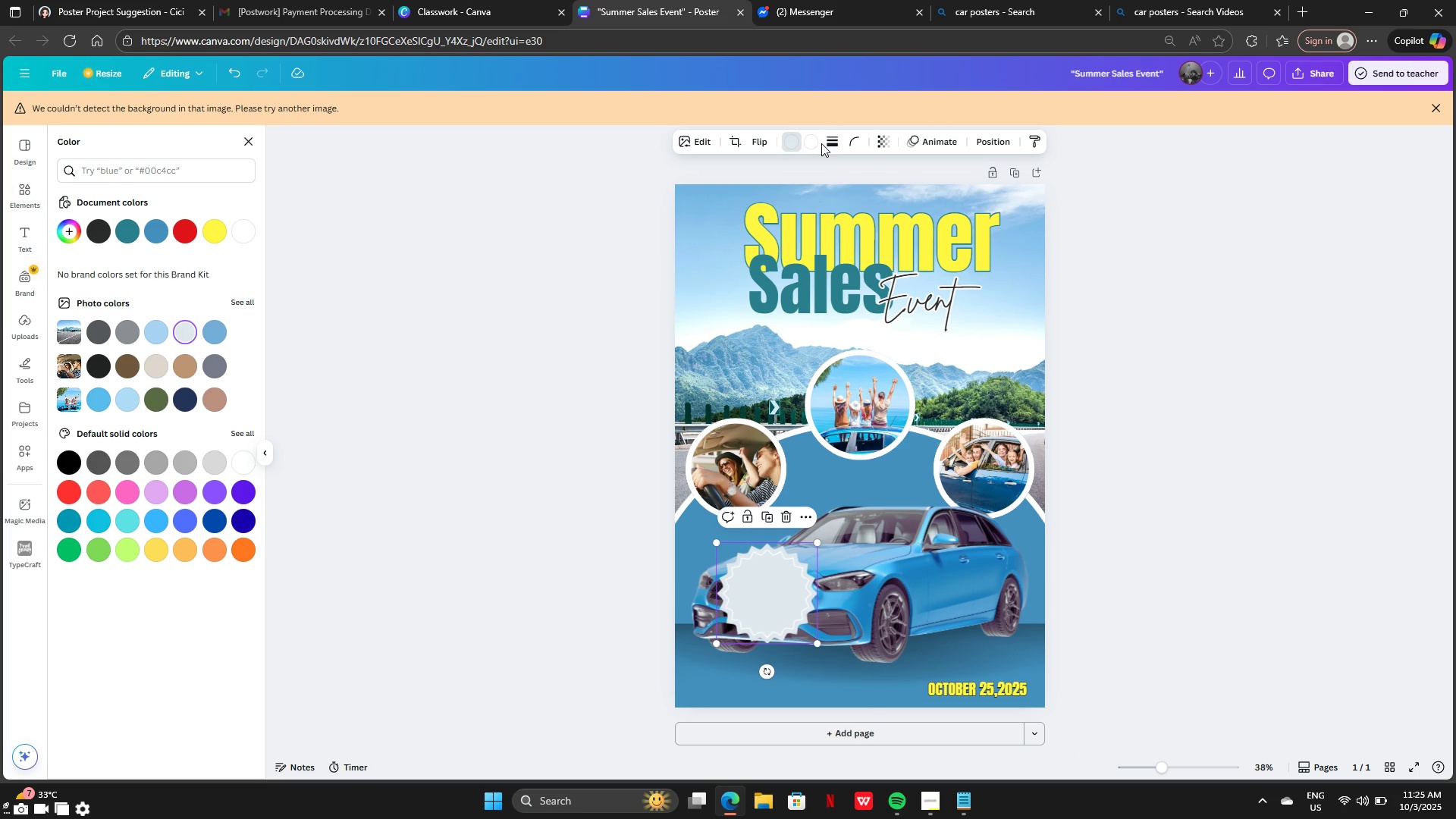 
left_click([815, 142])
 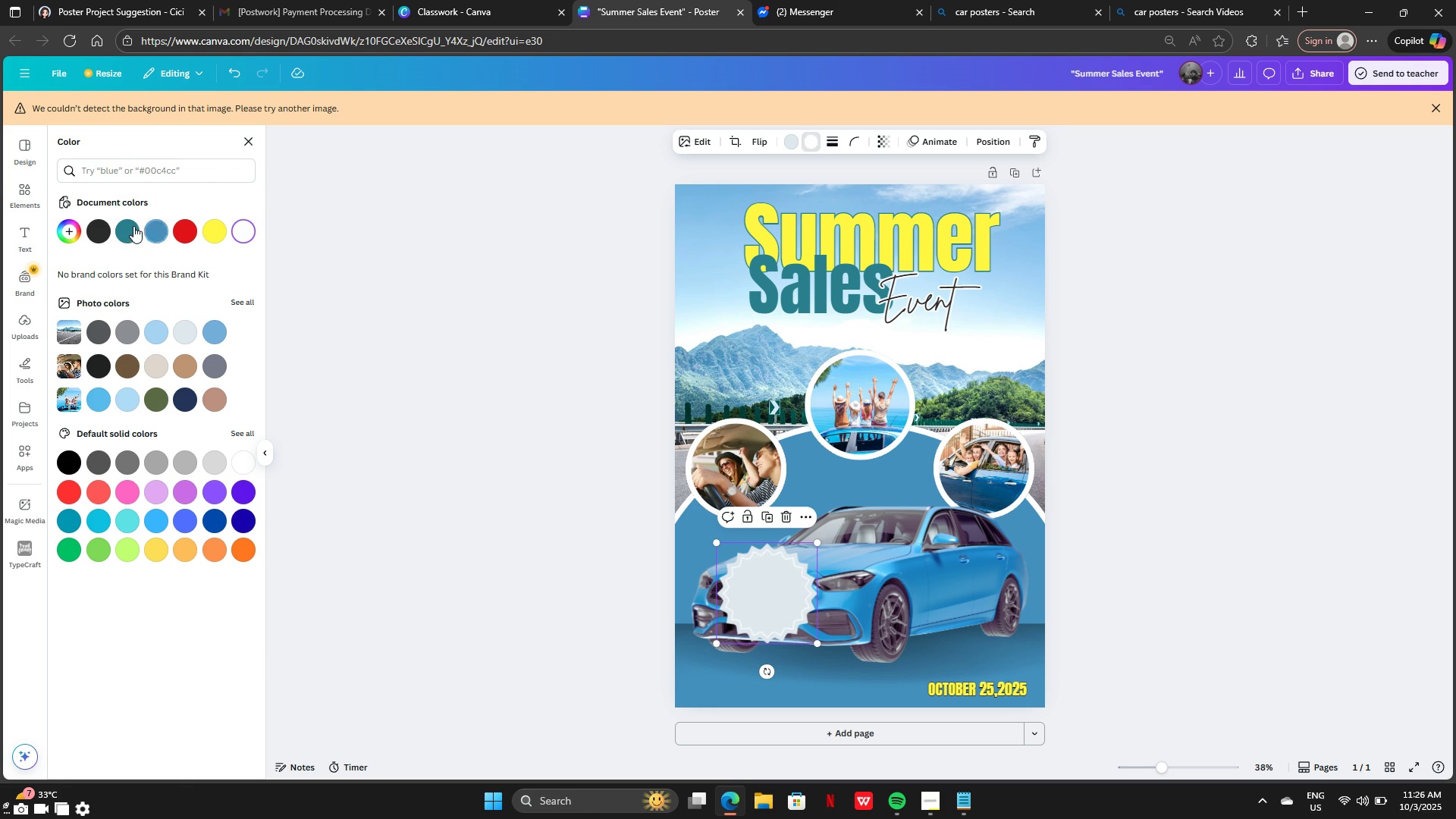 
left_click([132, 226])
 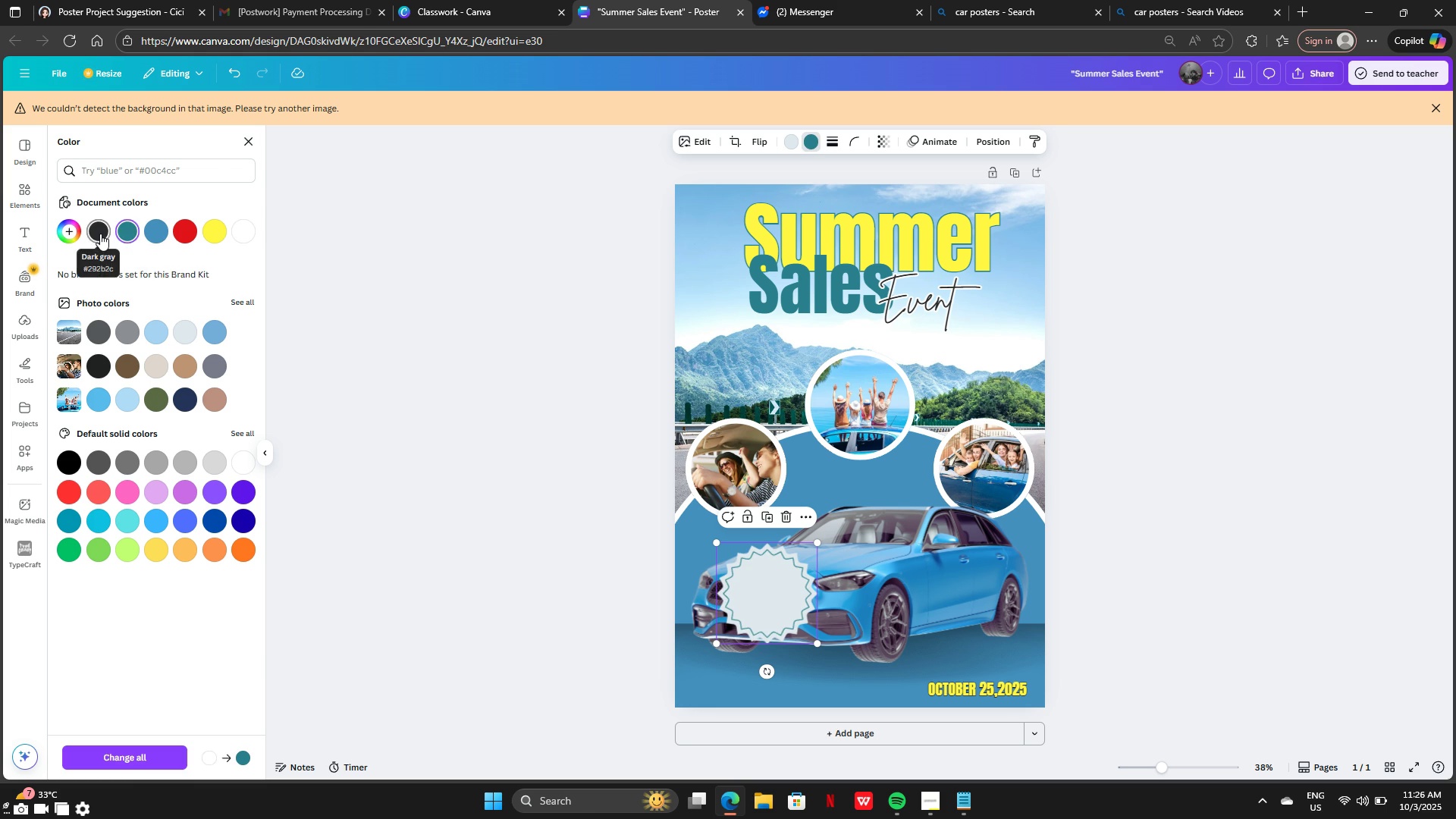 
left_click([100, 234])